 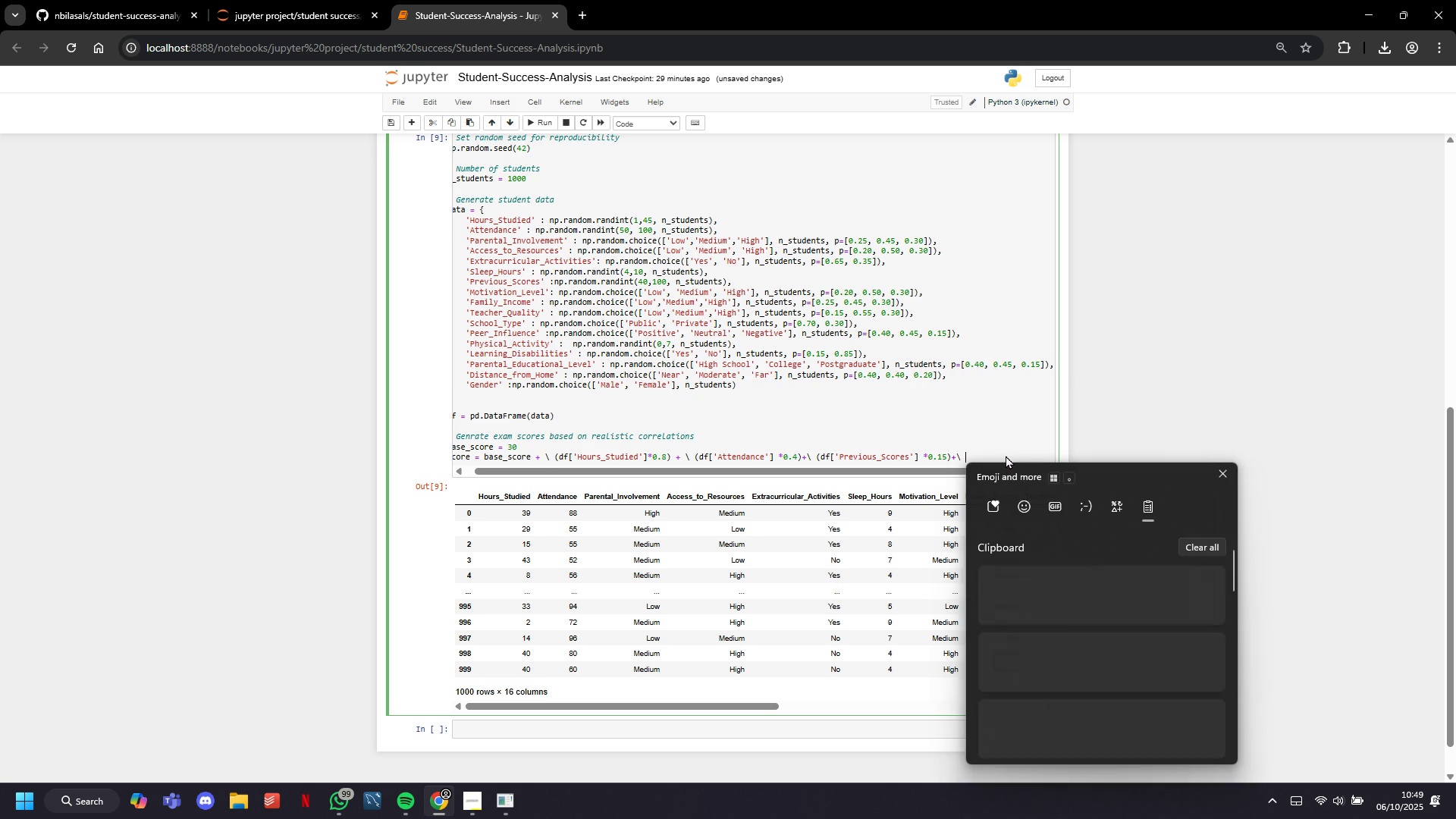 
key(ArrowDown)
 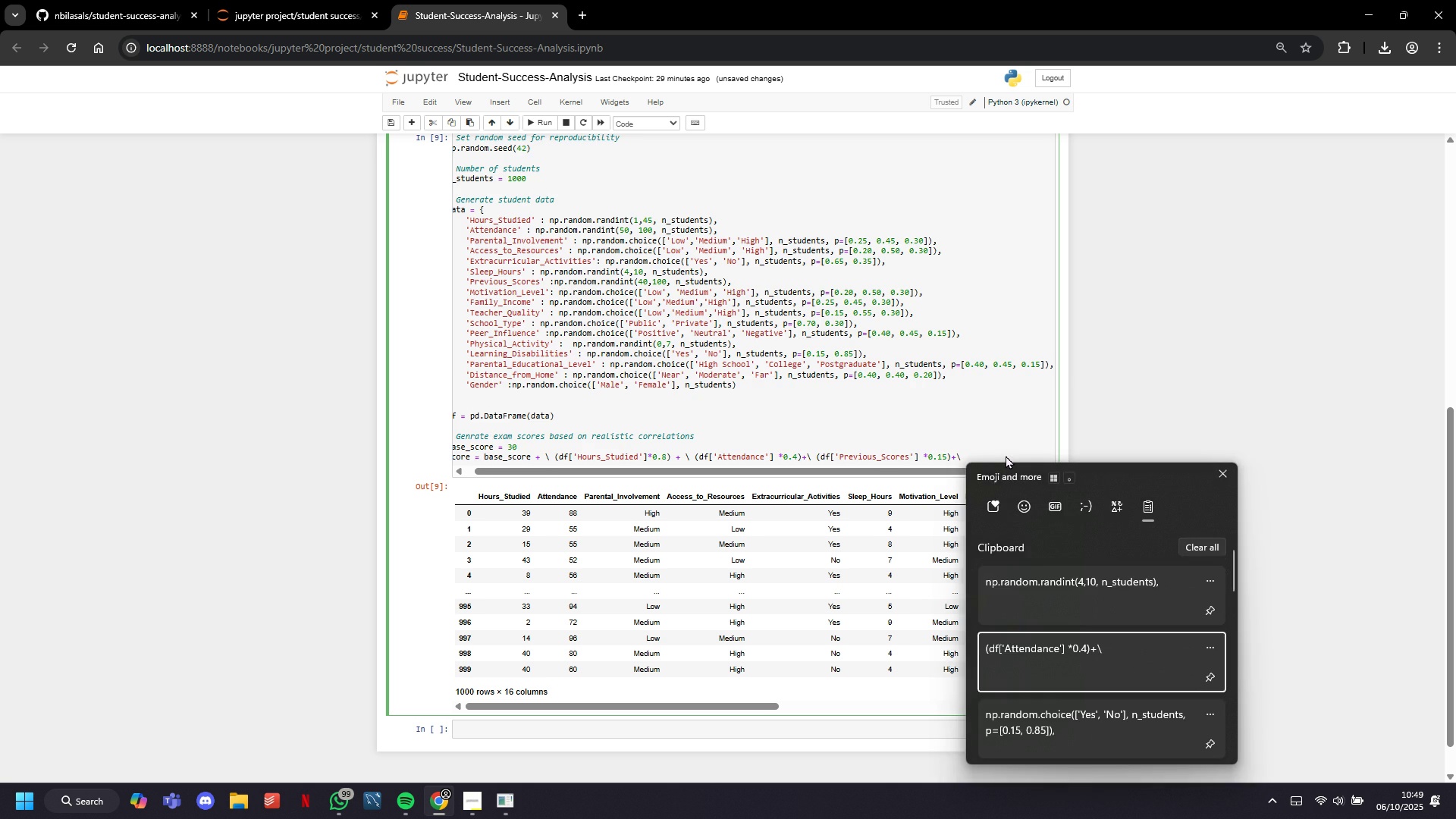 
key(Enter)
 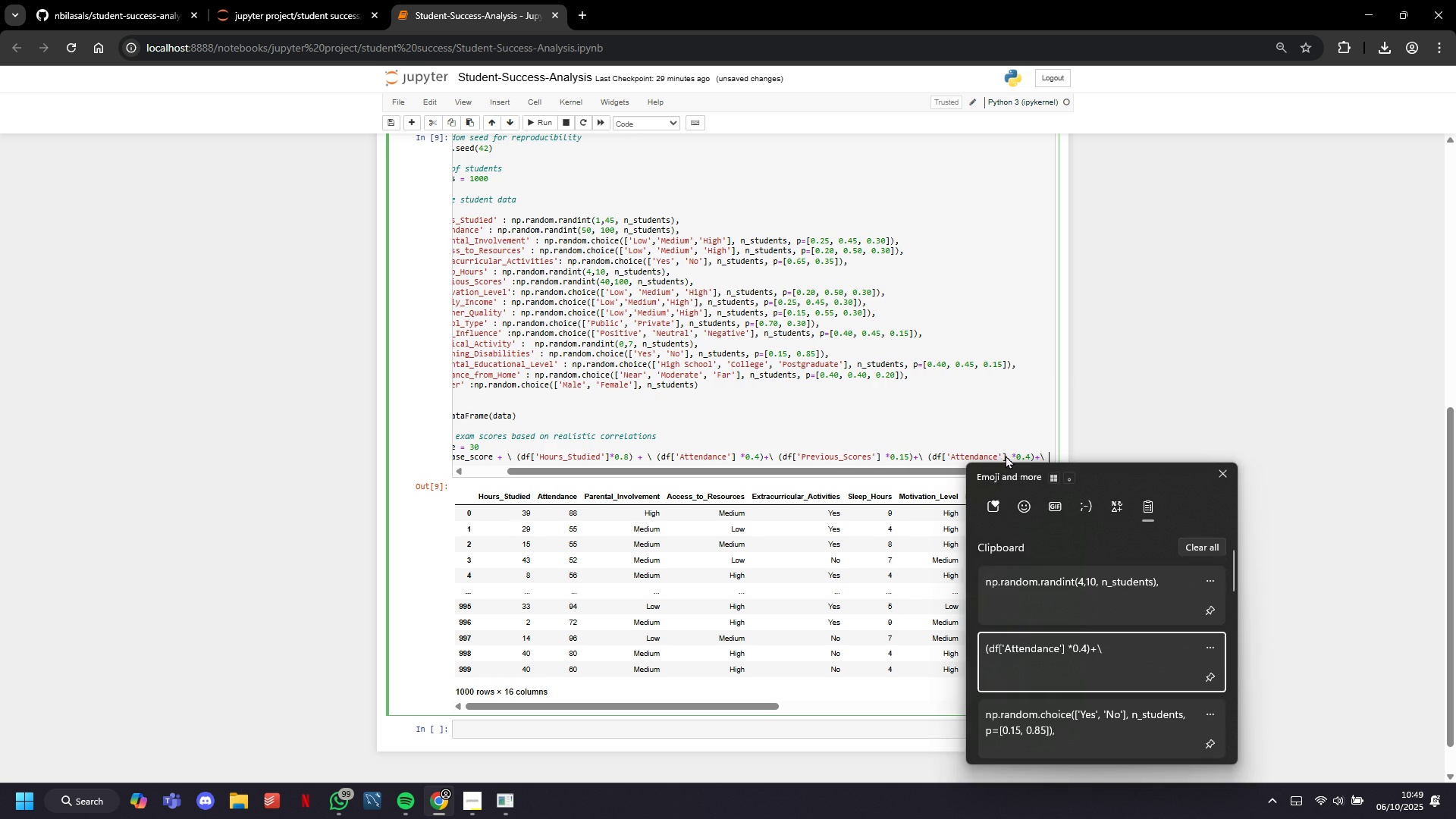 
key(Control+ControlLeft)
 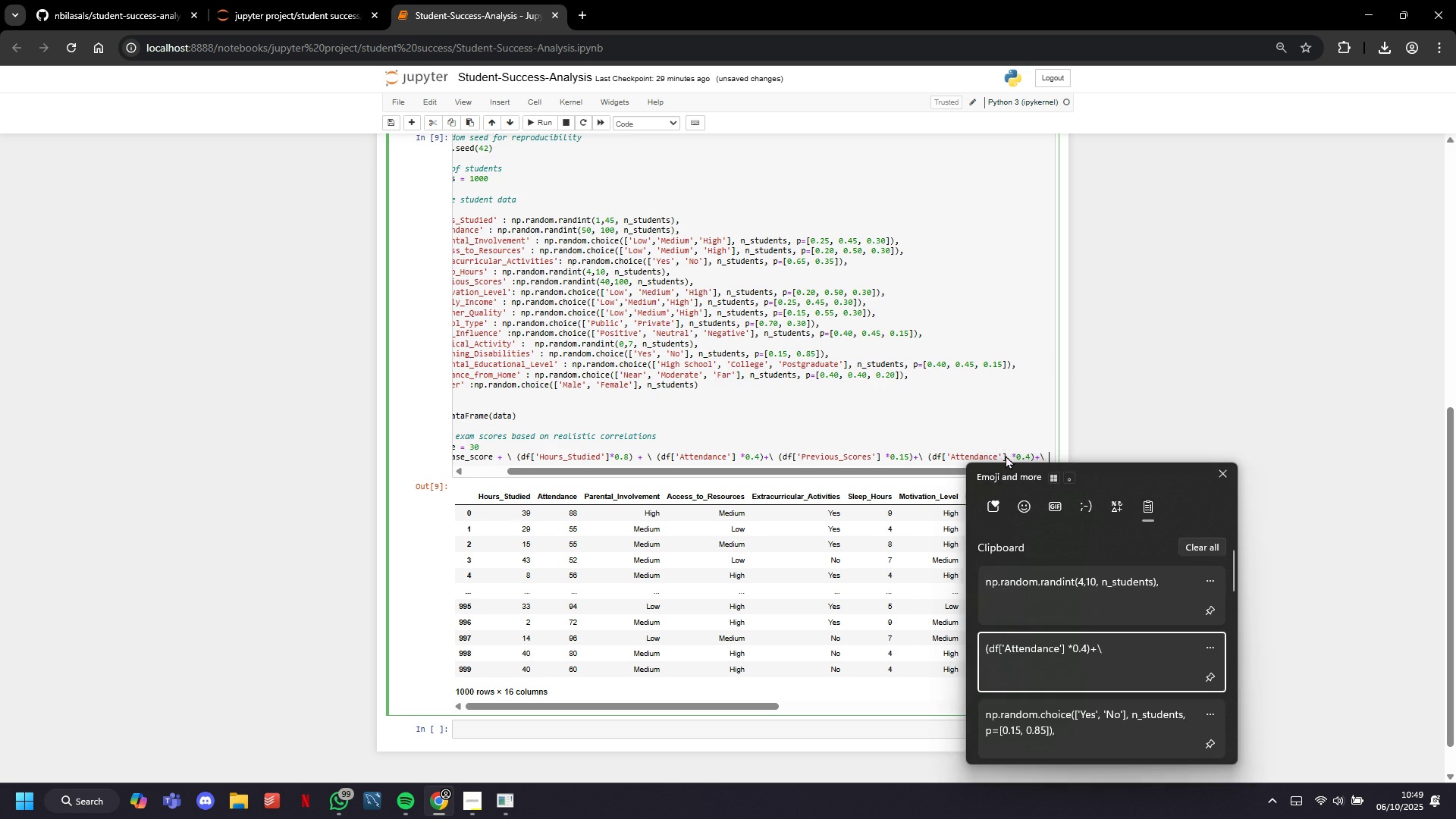 
key(Control+V)